 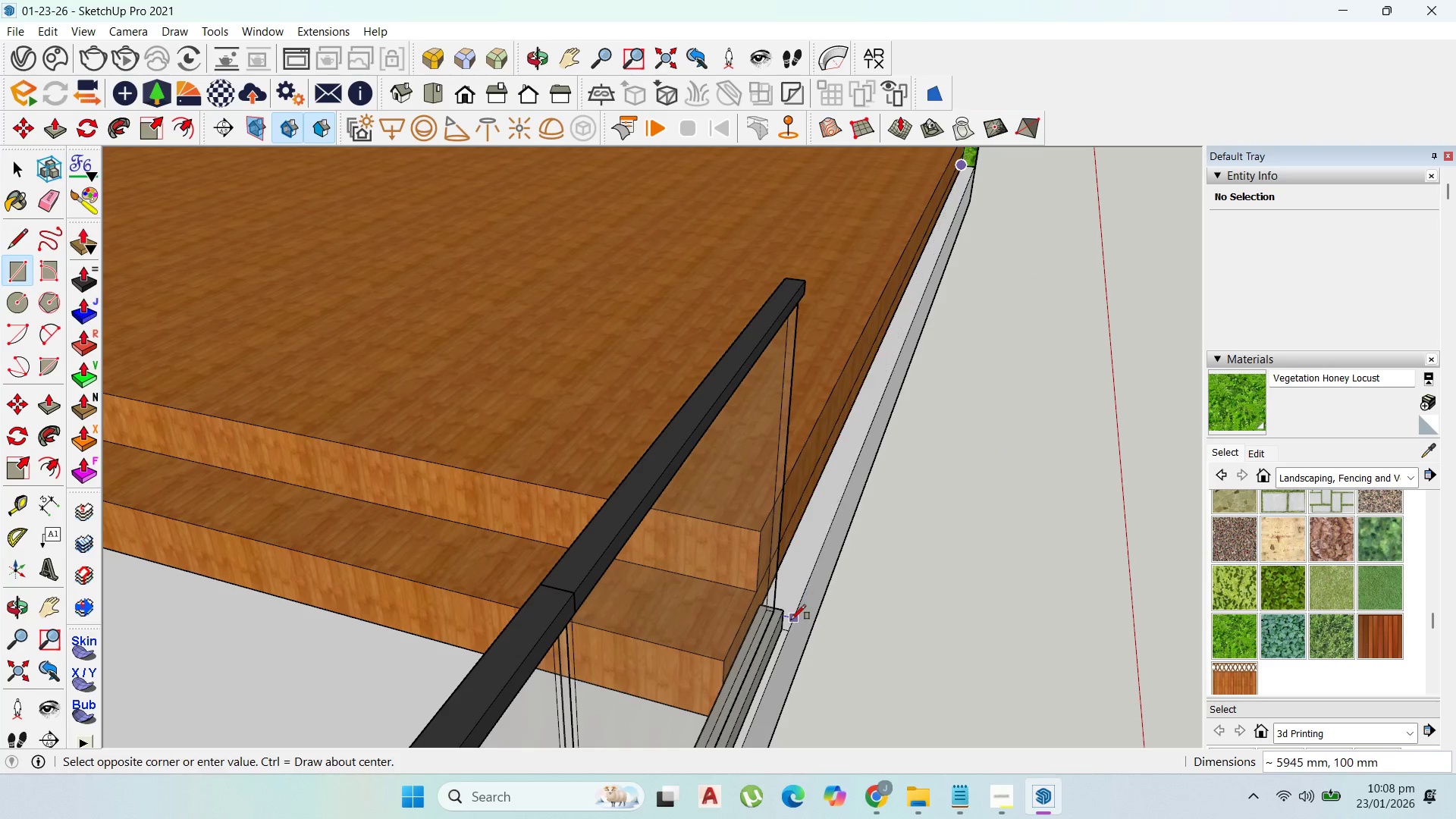 
left_click([789, 623])
 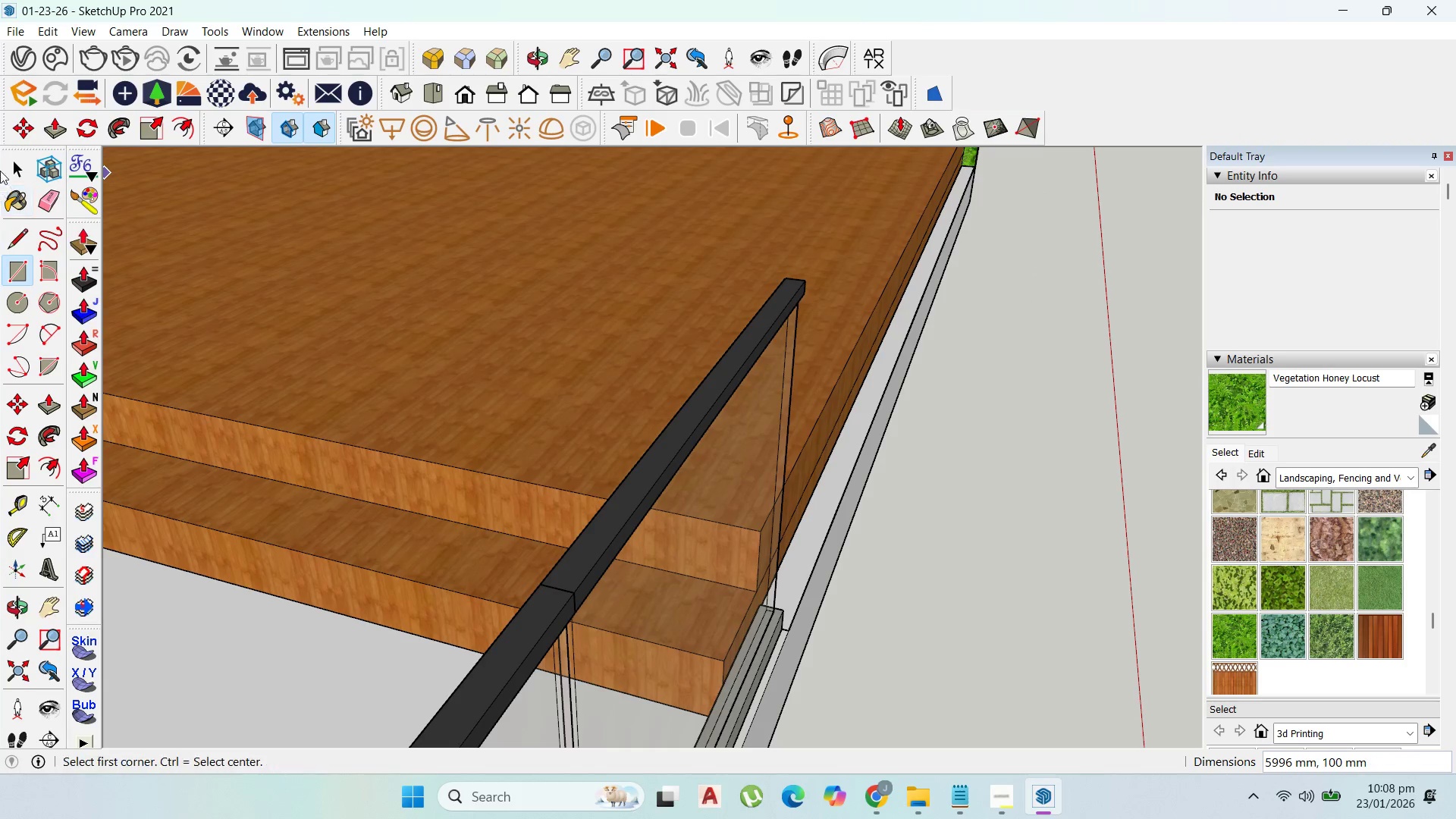 
left_click_drag(start_coordinate=[33, 162], to_coordinate=[40, 162])
 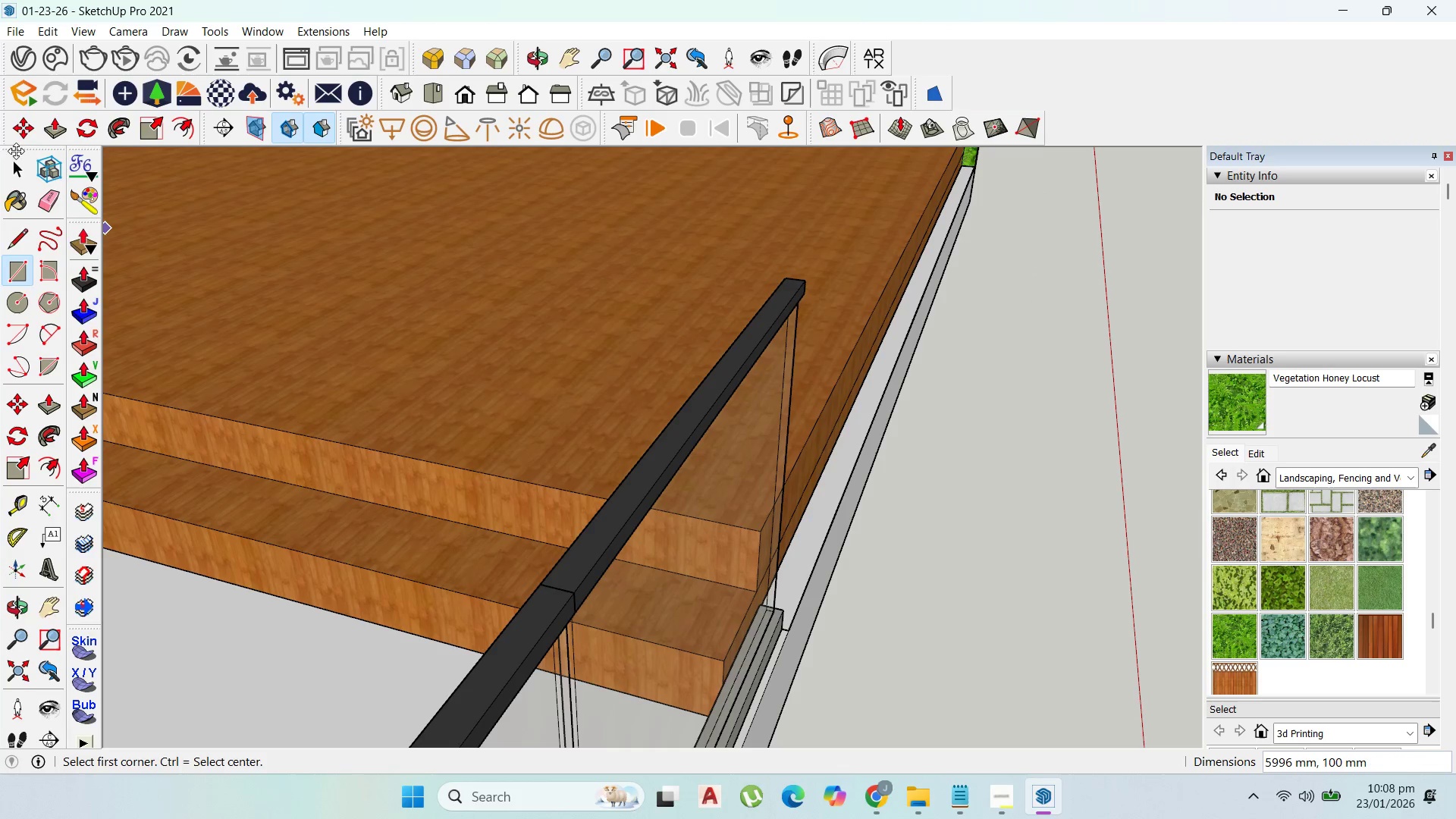 
double_click([22, 160])
 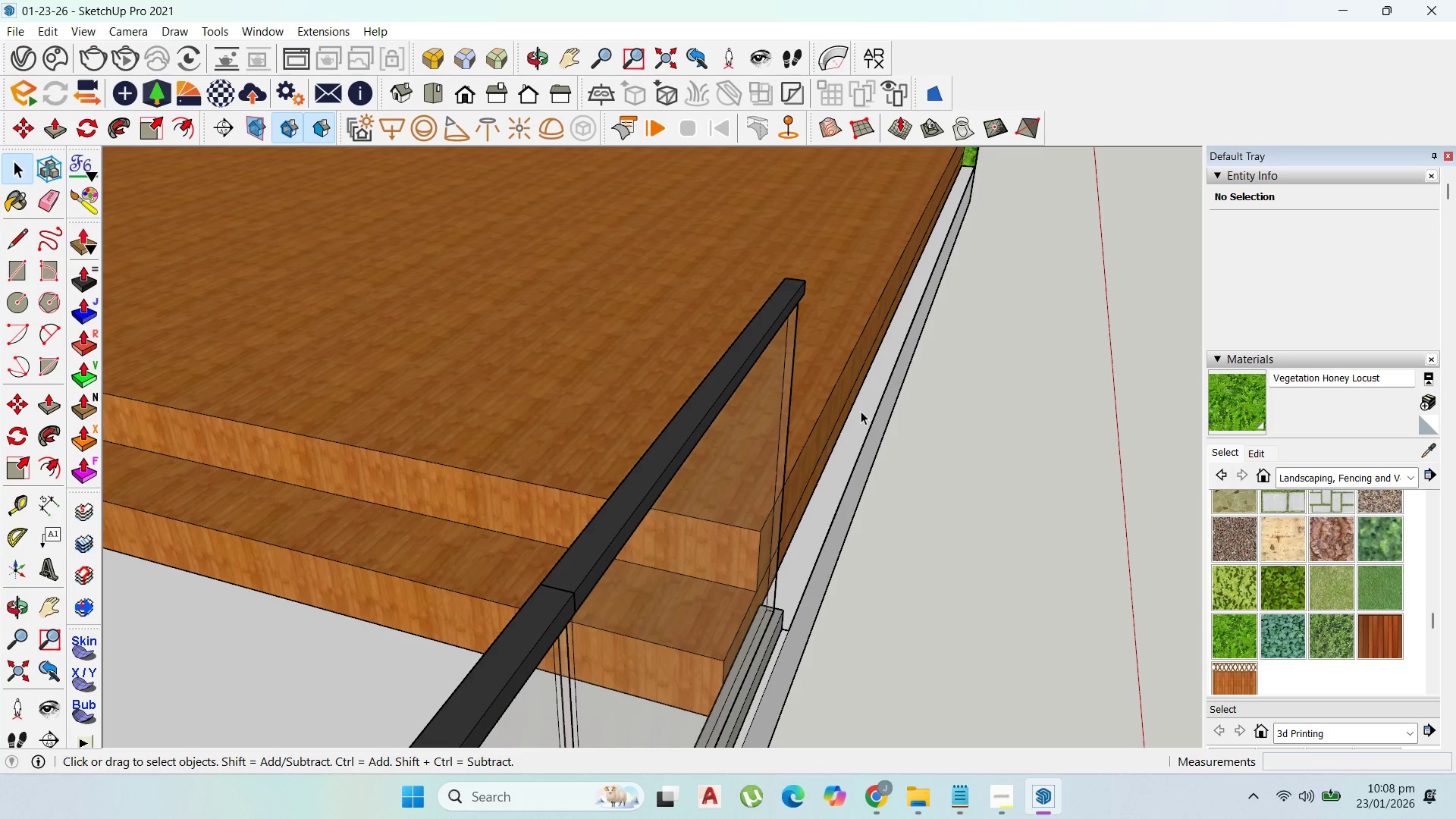 
double_click([861, 411])
 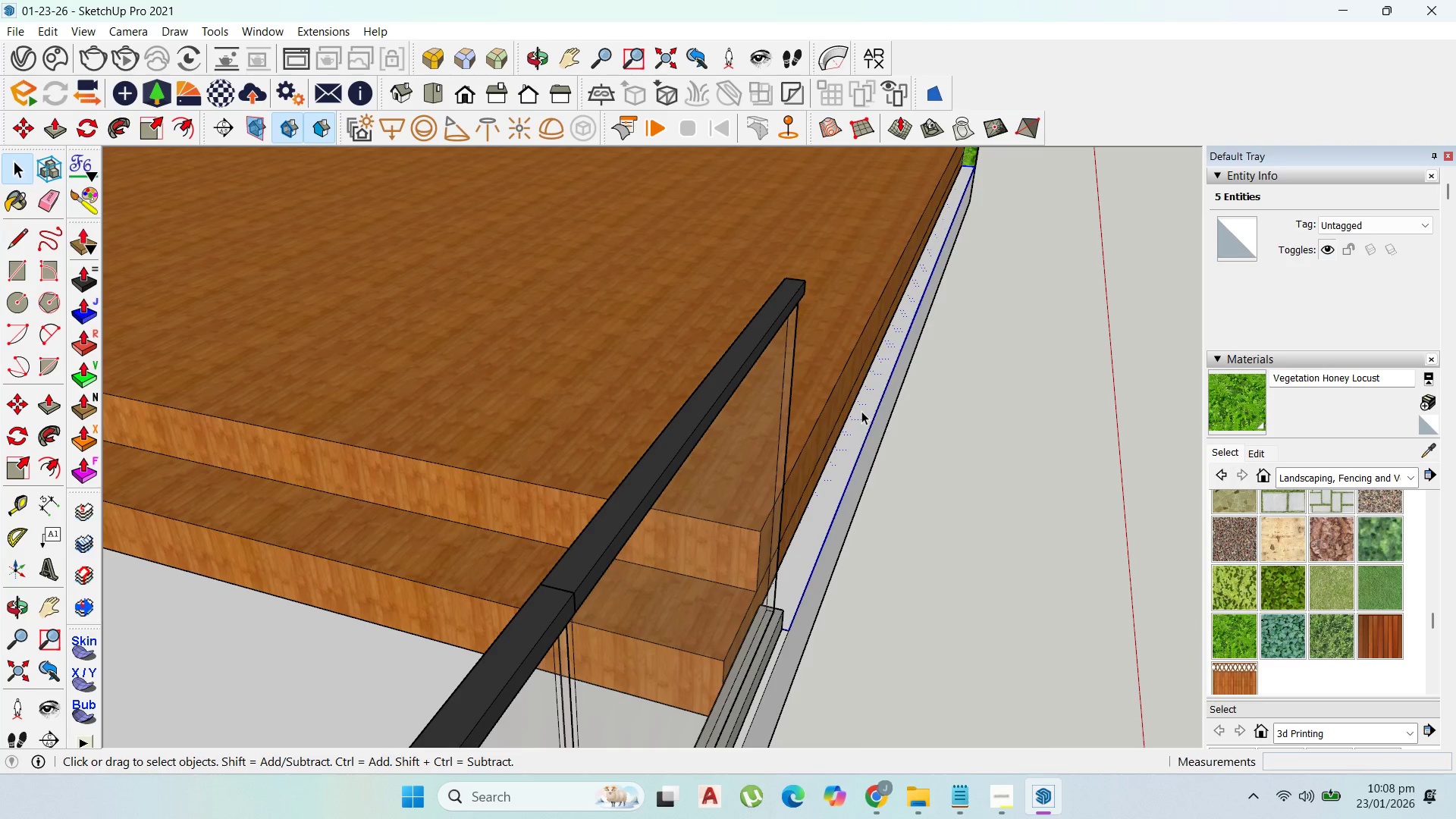 
right_click([861, 411])
 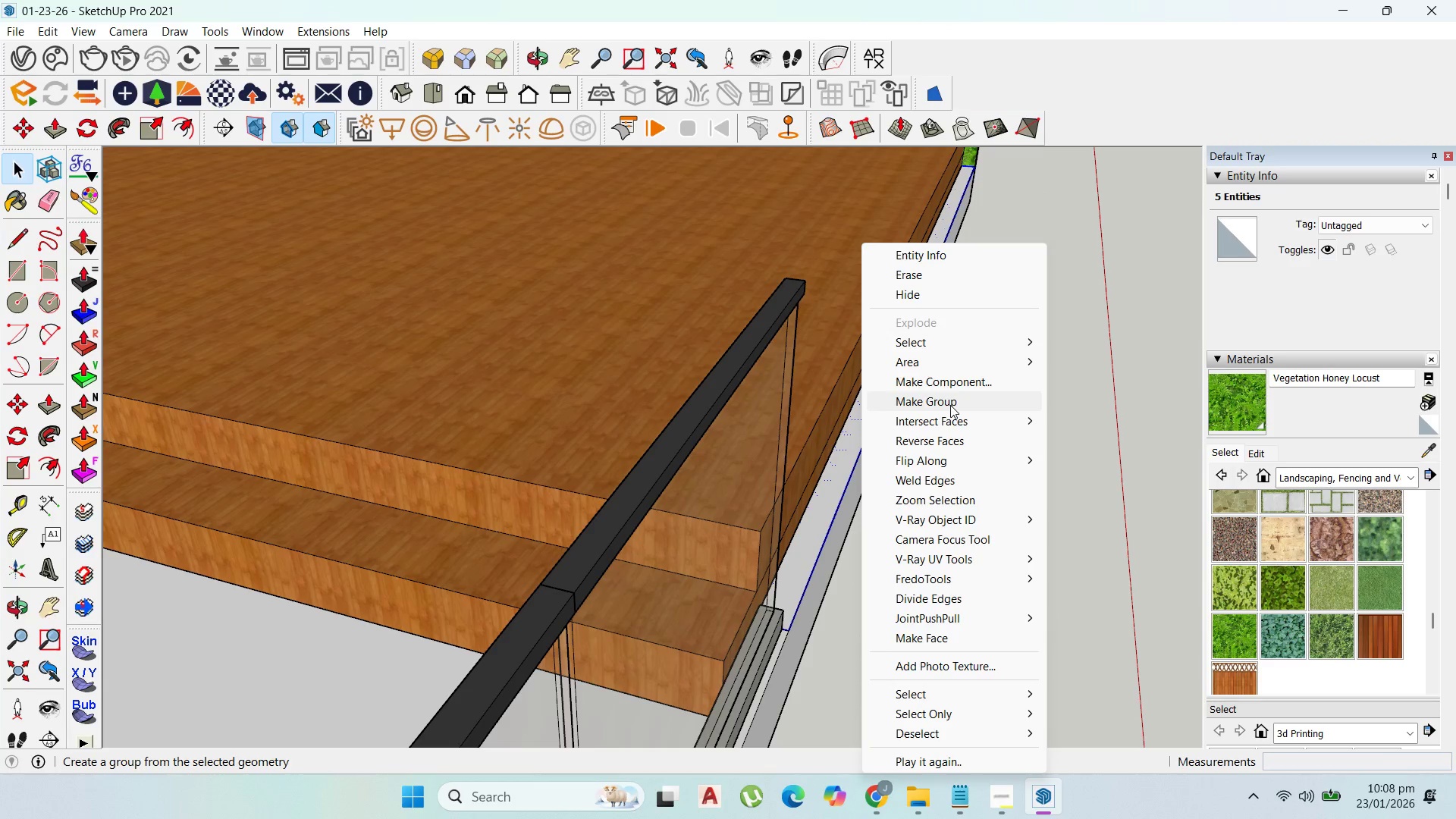 
left_click([949, 397])
 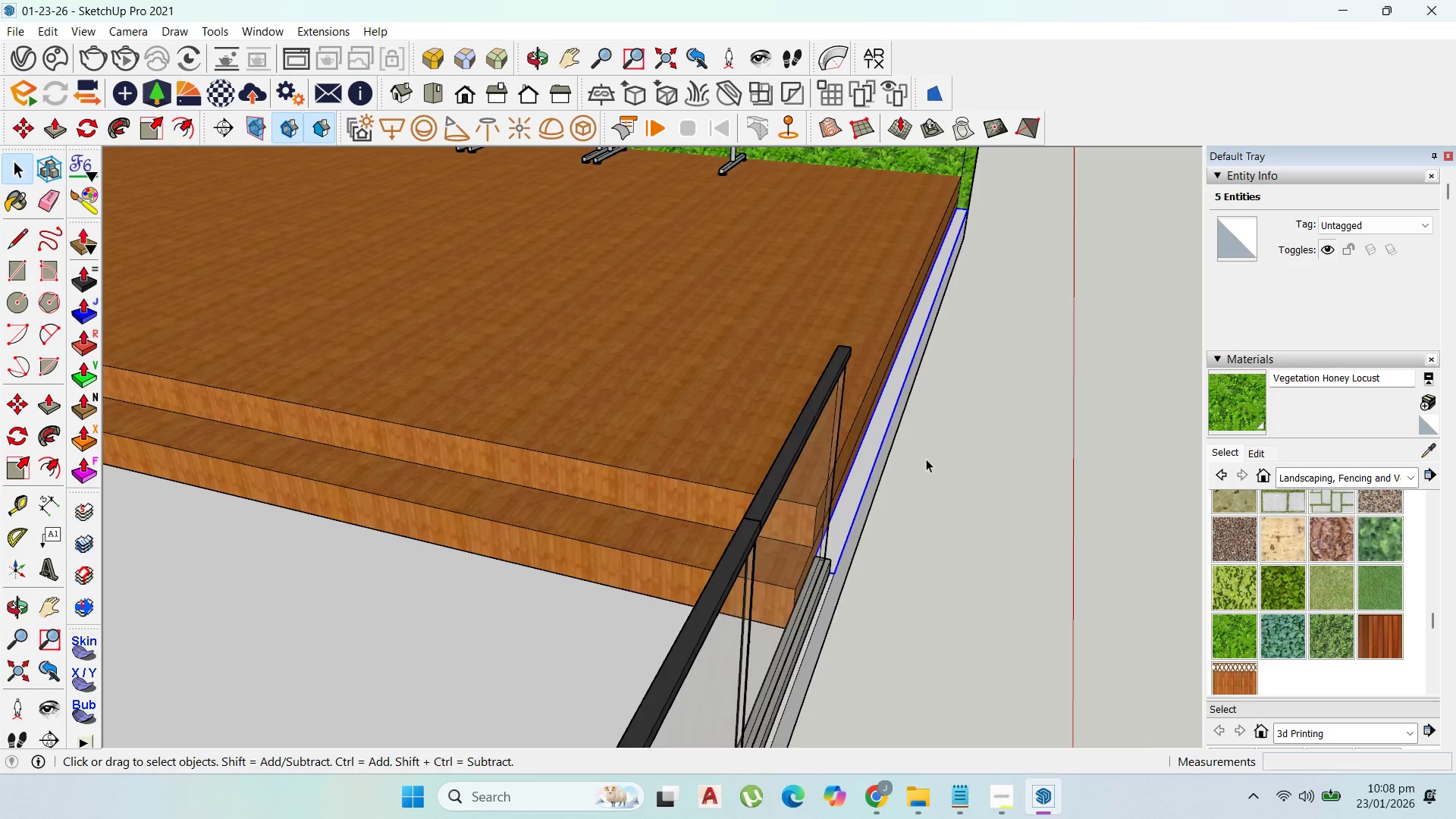 
scroll: coordinate [926, 459], scroll_direction: down, amount: 4.0
 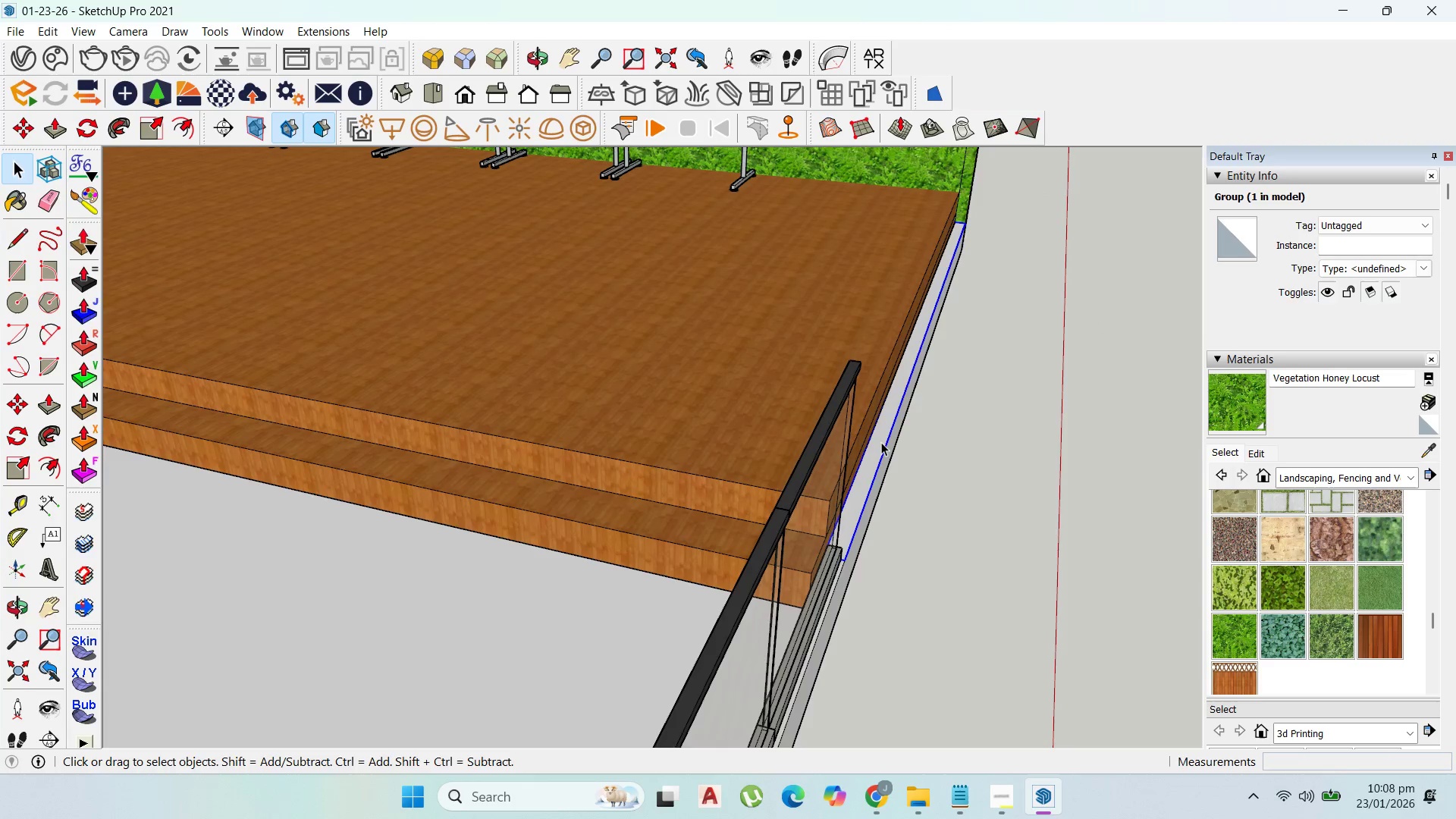 
double_click([881, 442])
 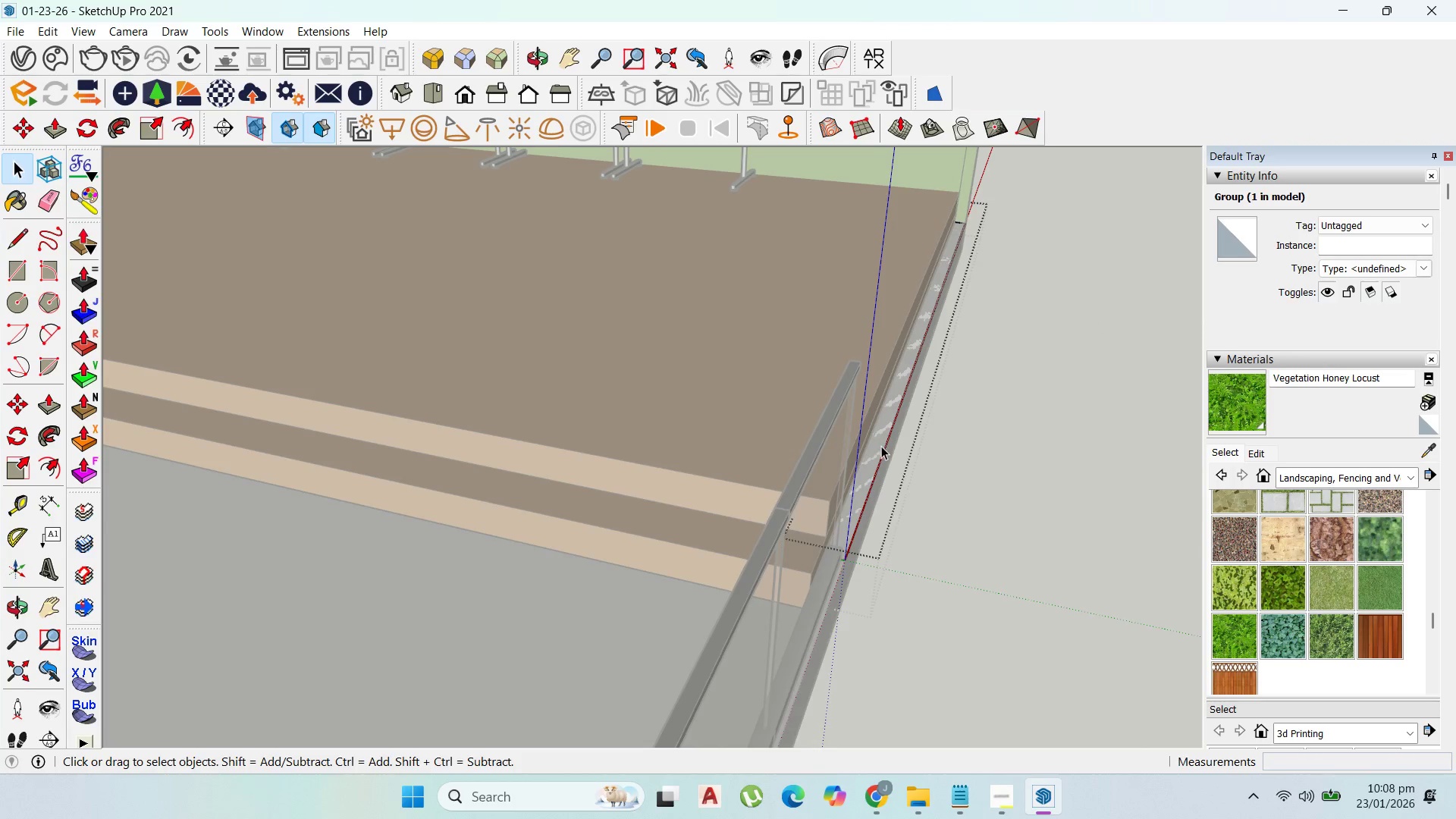 
key(P)
 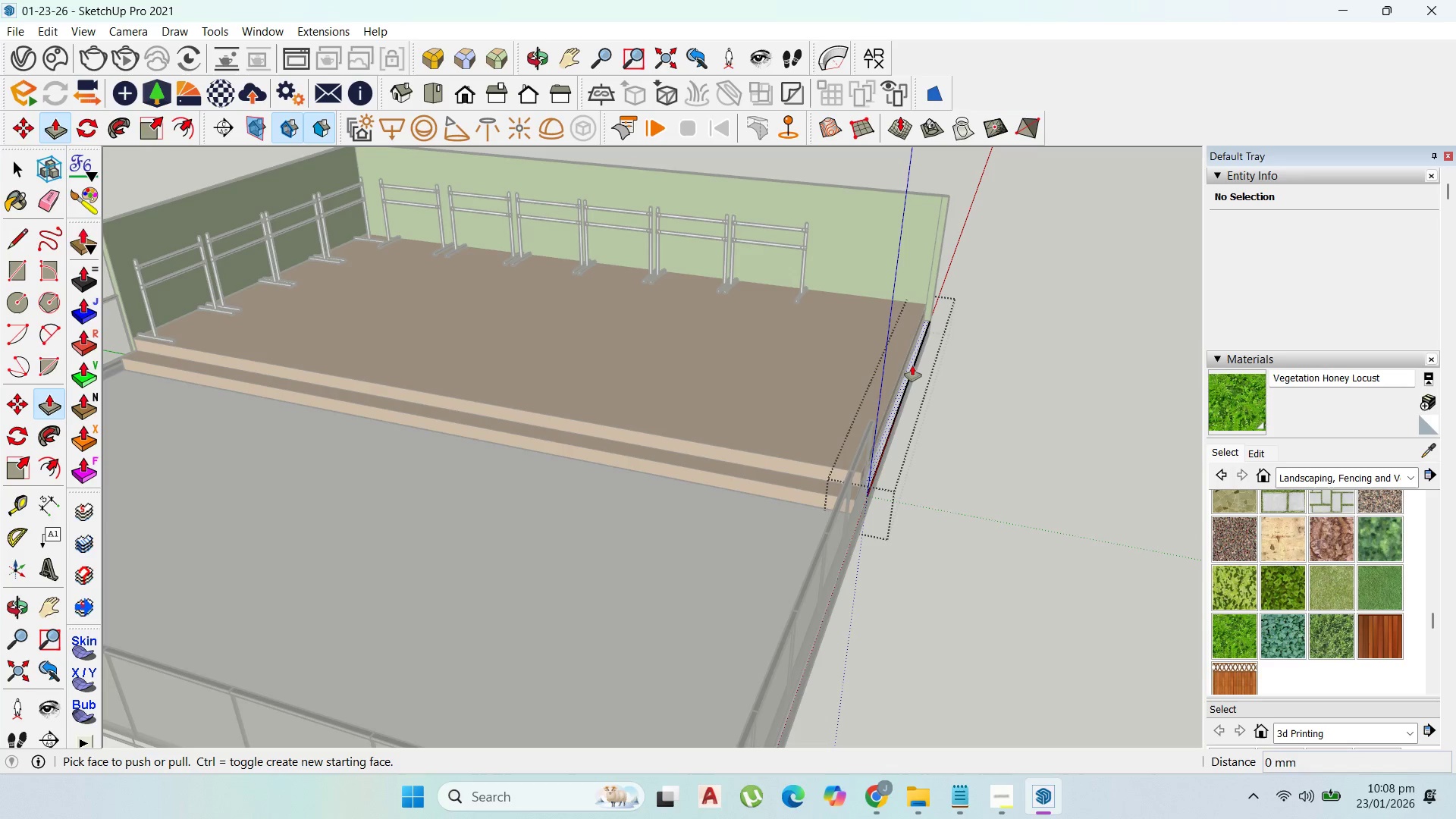 
scroll: coordinate [882, 459], scroll_direction: down, amount: 9.0
 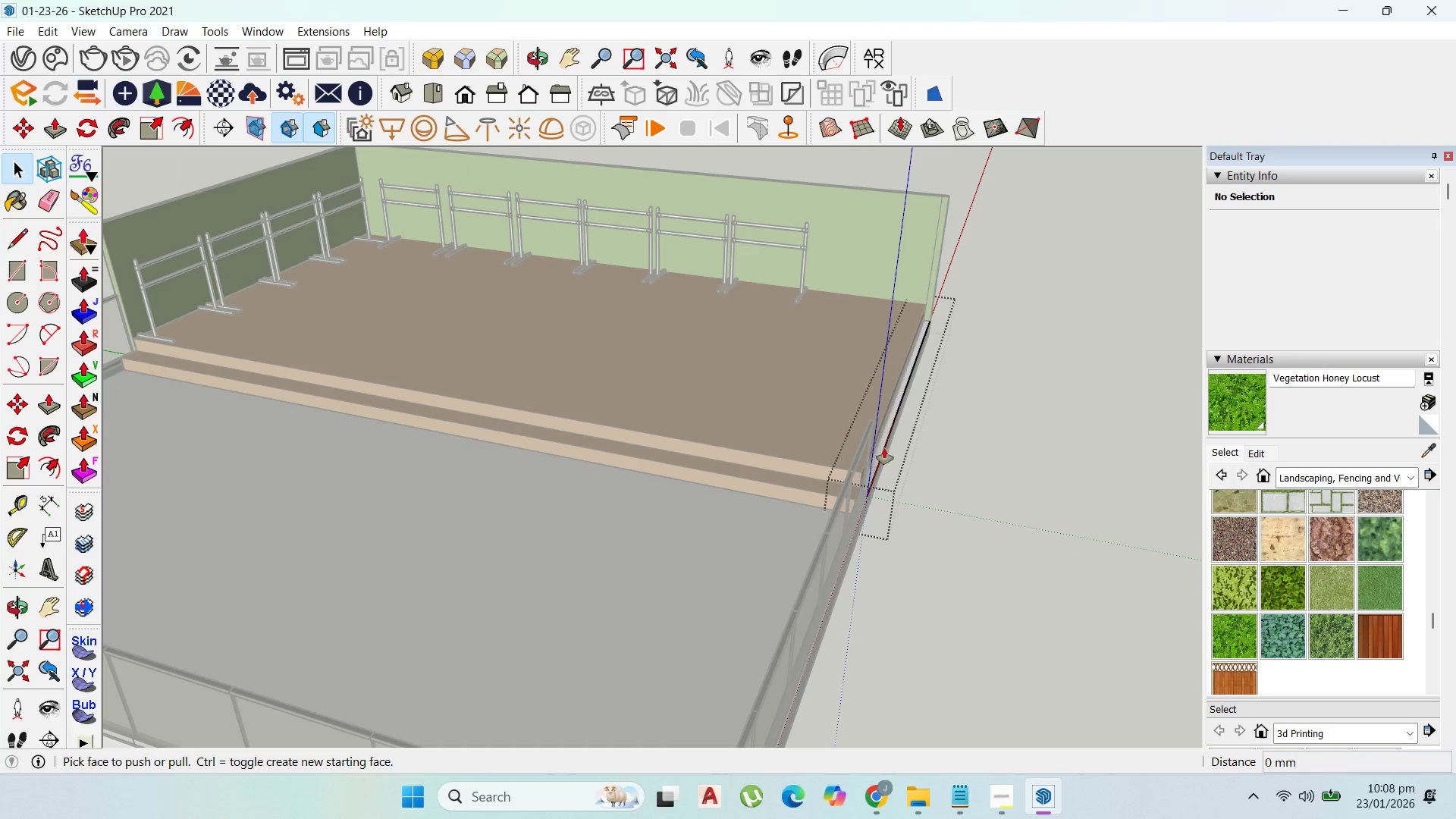 
left_click_drag(start_coordinate=[912, 360], to_coordinate=[946, 186])
 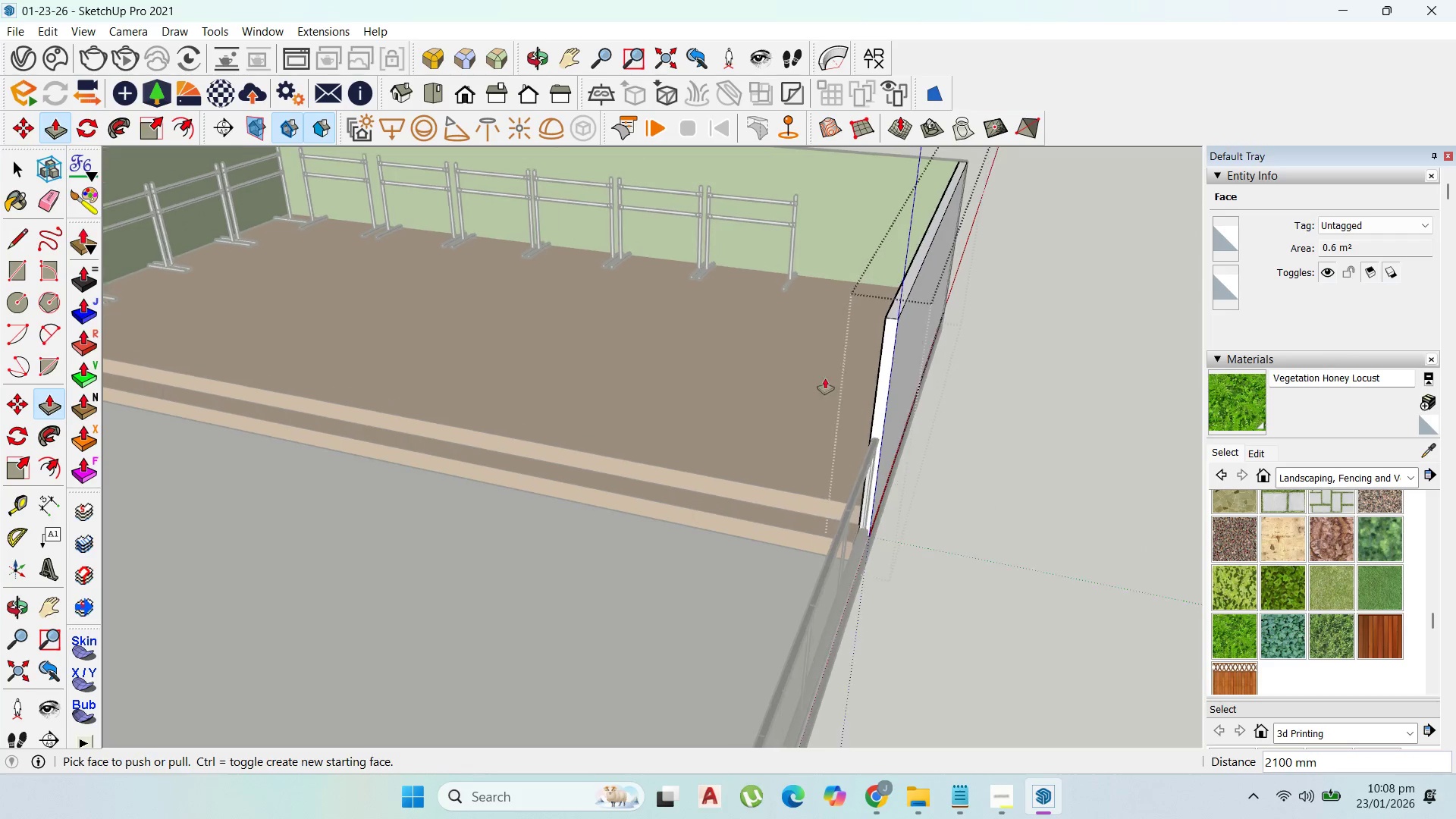 
scroll: coordinate [853, 385], scroll_direction: up, amount: 3.0
 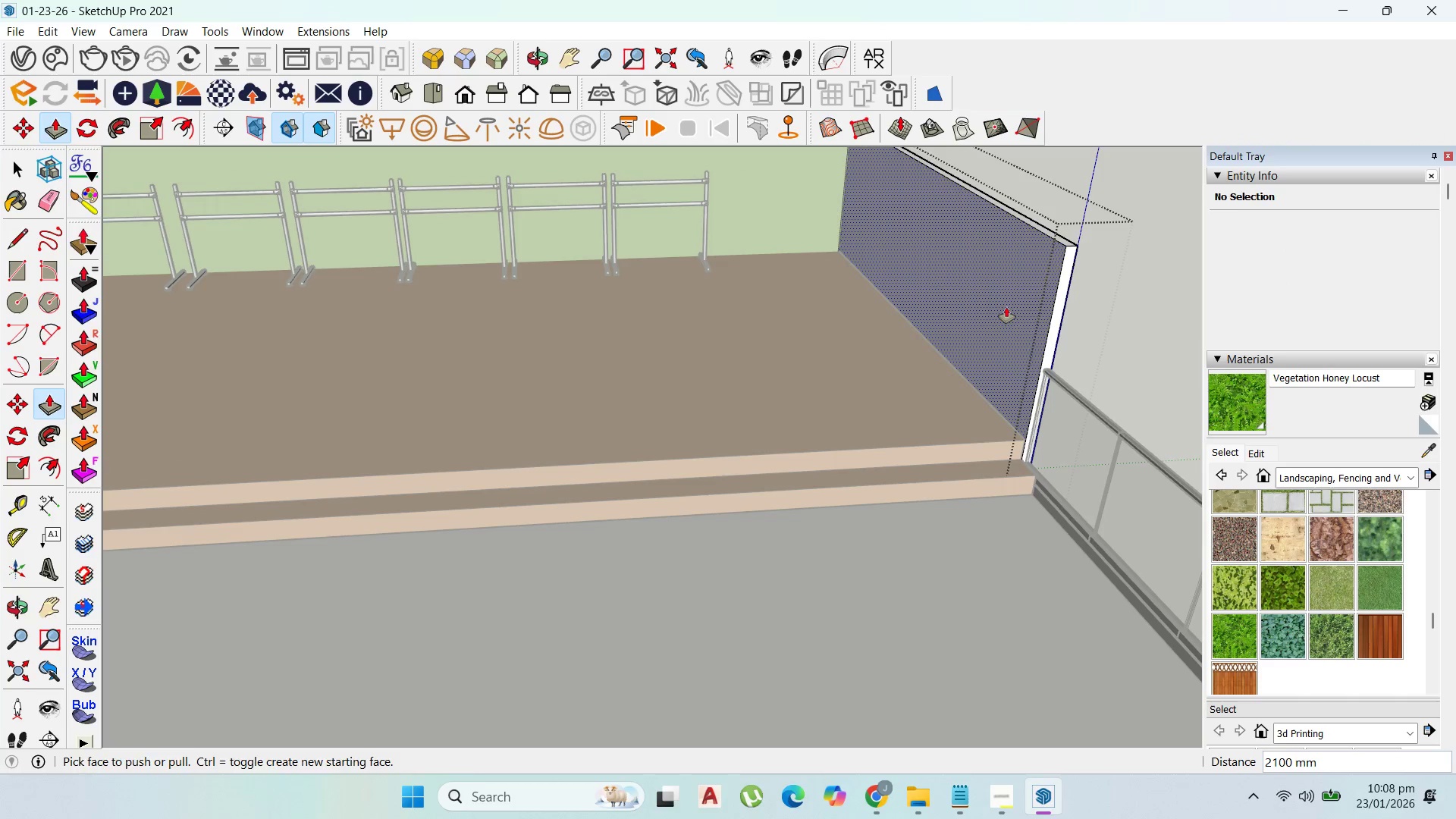 
left_click_drag(start_coordinate=[1007, 309], to_coordinate=[1009, 304])
 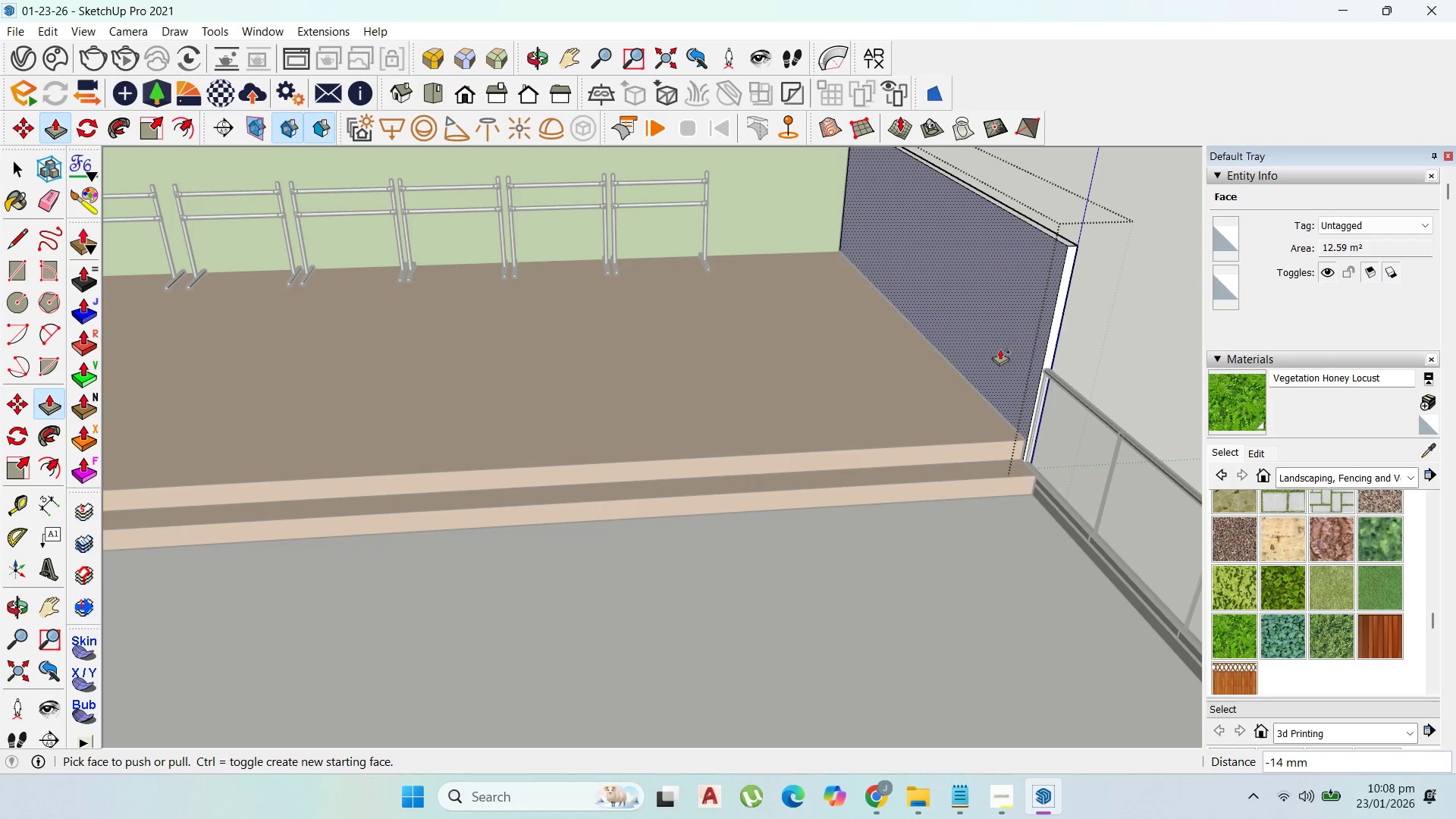 
key(Control+Z)
 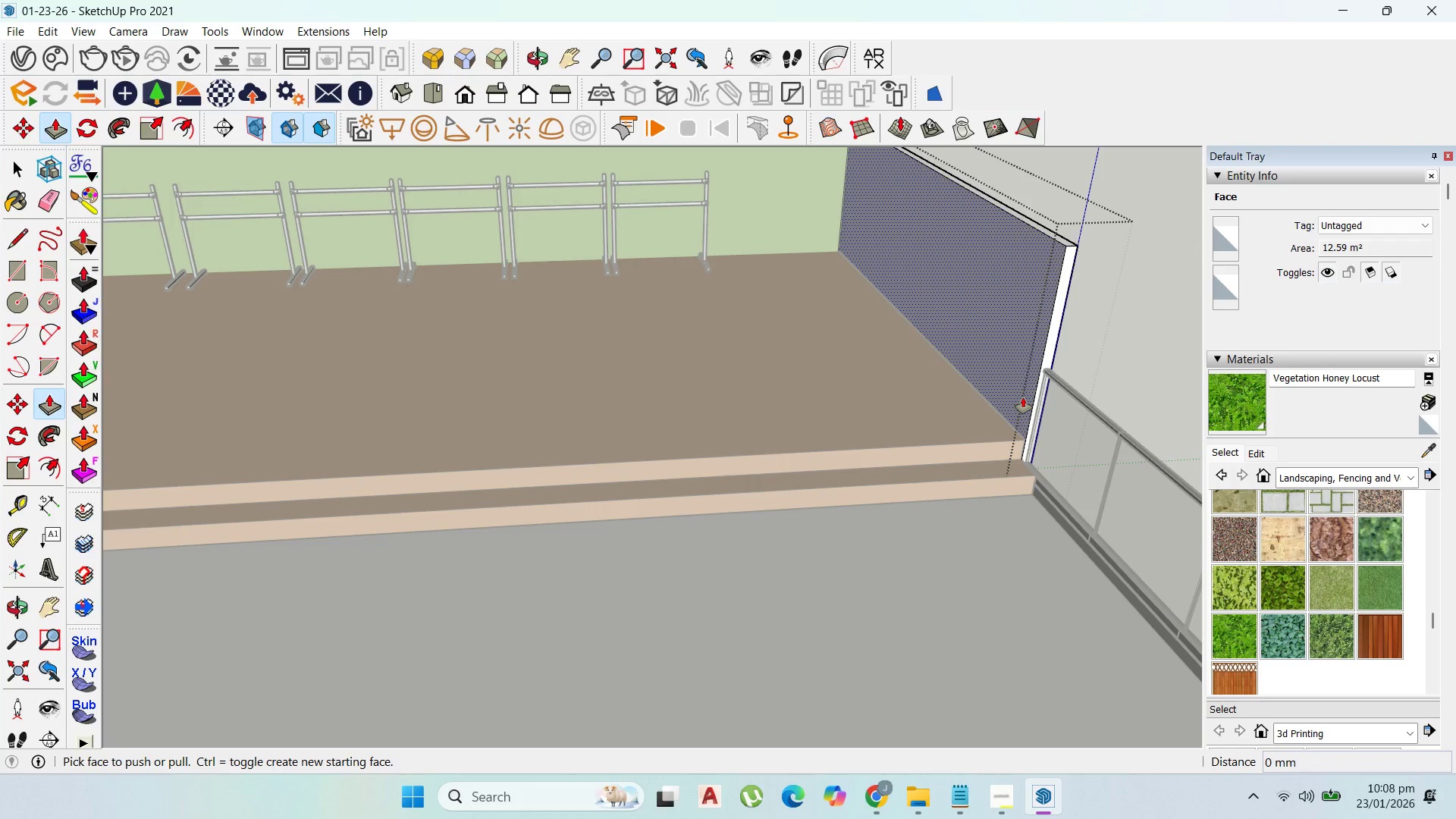 
left_click([1023, 397])
 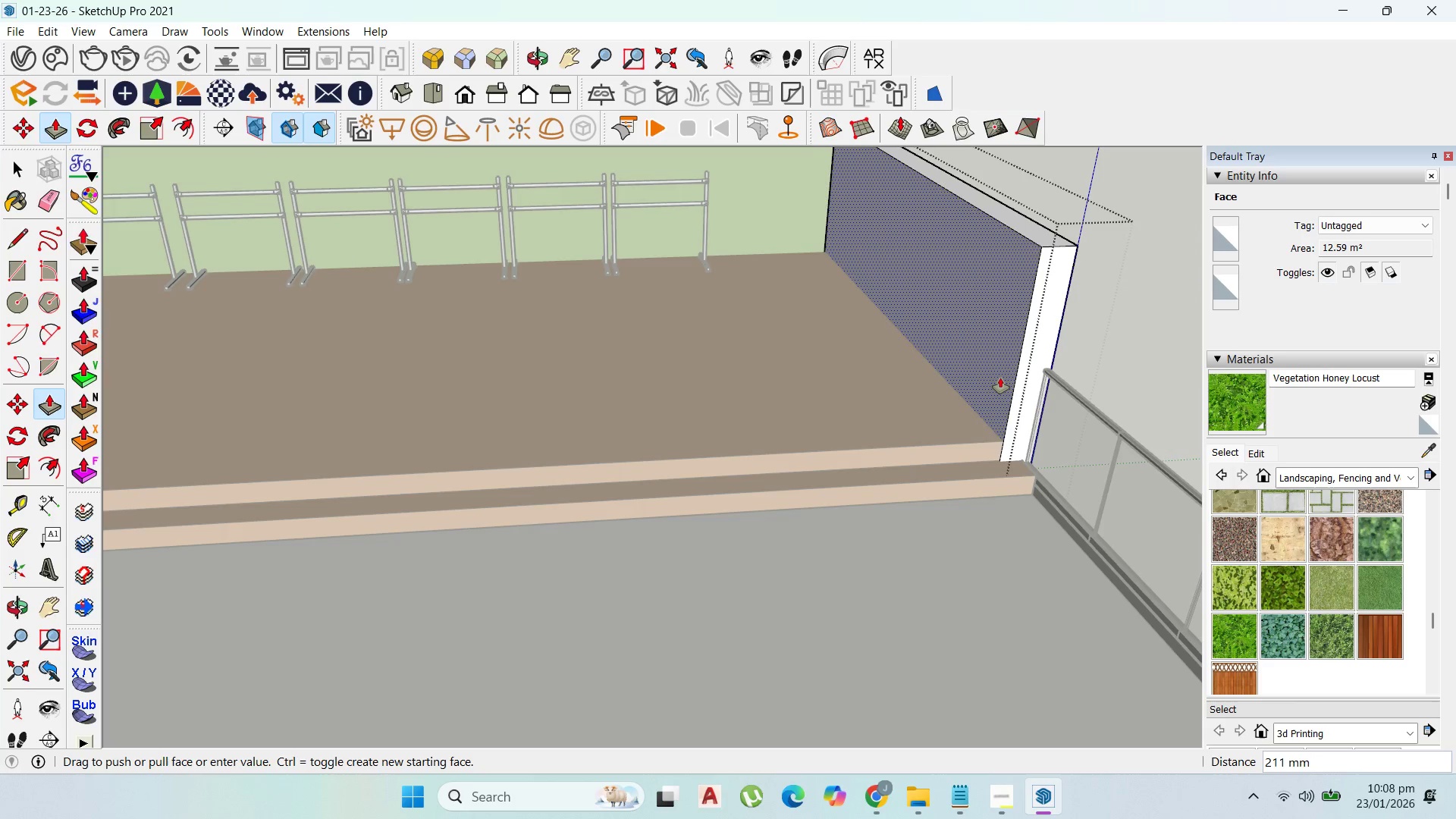 
wait(5.7)
 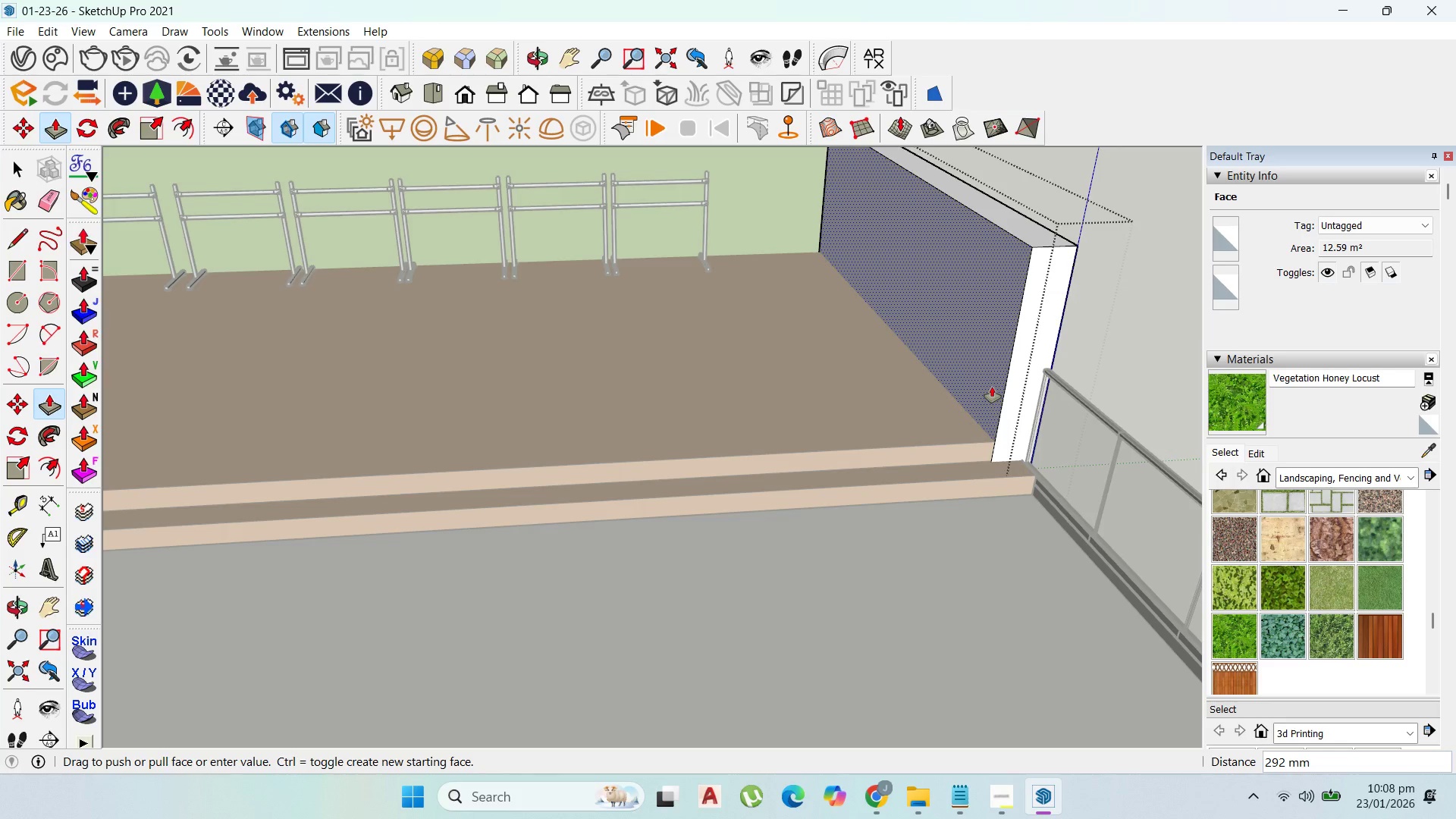 
scroll: coordinate [994, 368], scroll_direction: down, amount: 3.0
 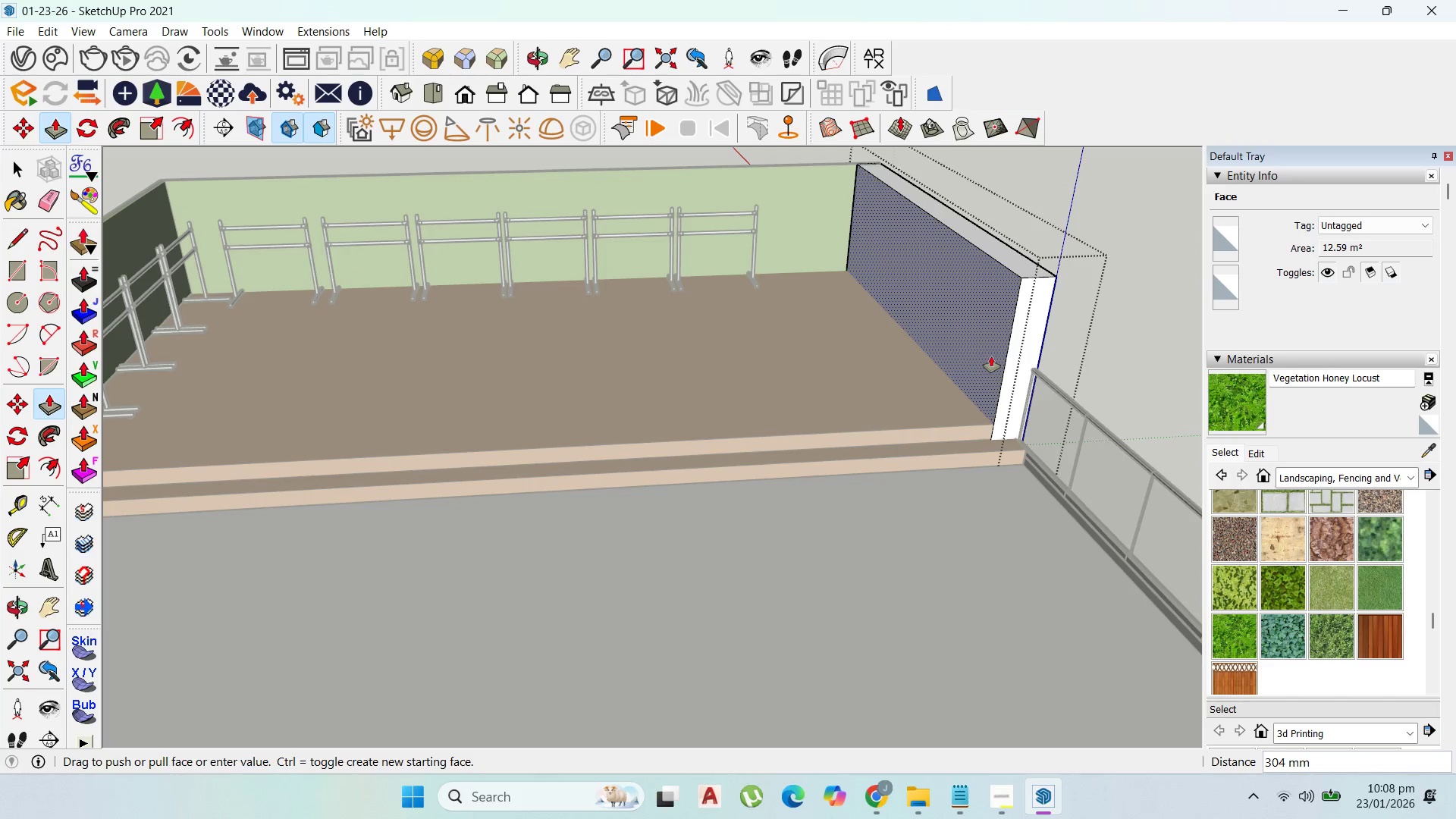 
key(Escape)
 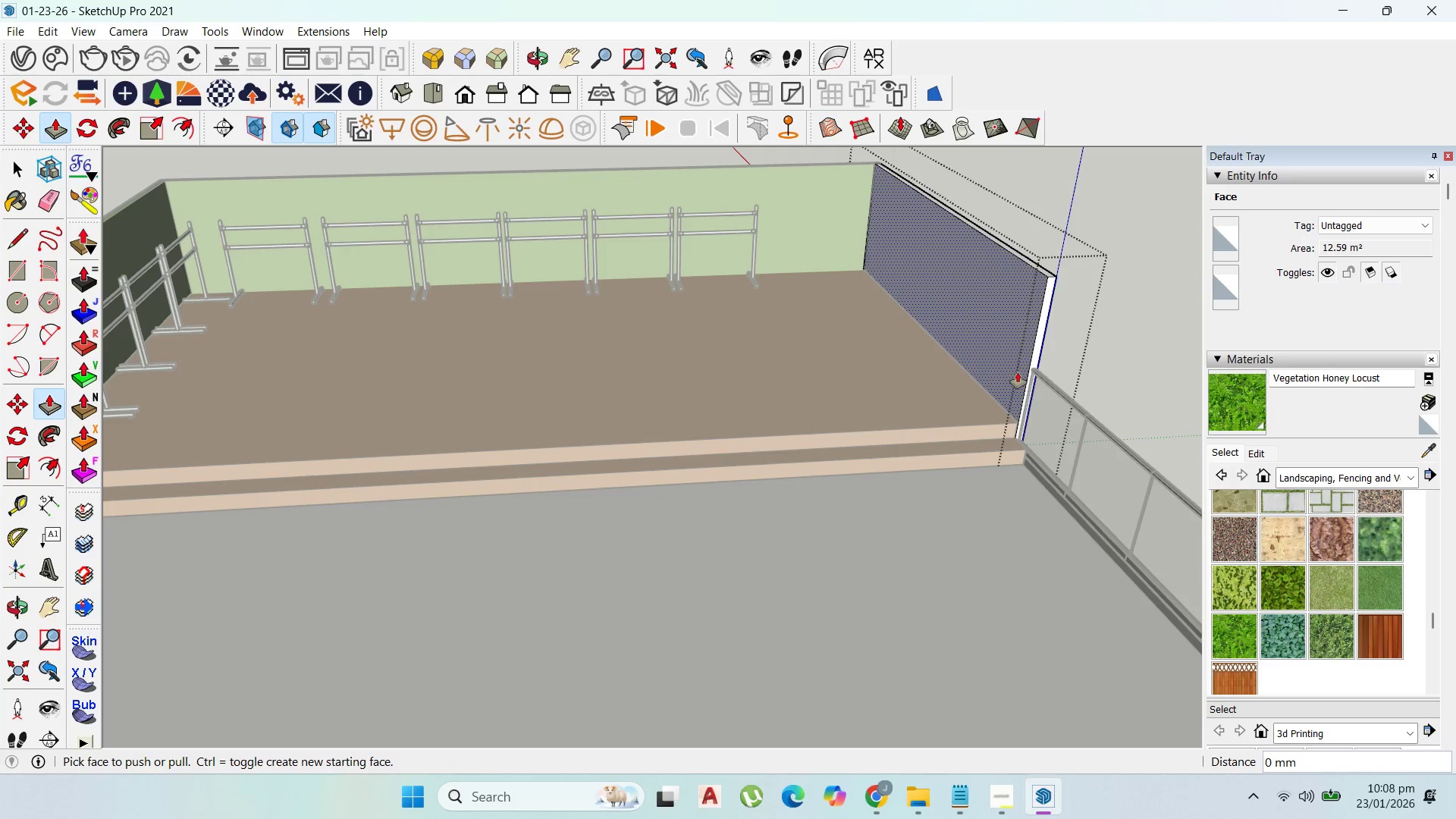 
left_click([1018, 372])
 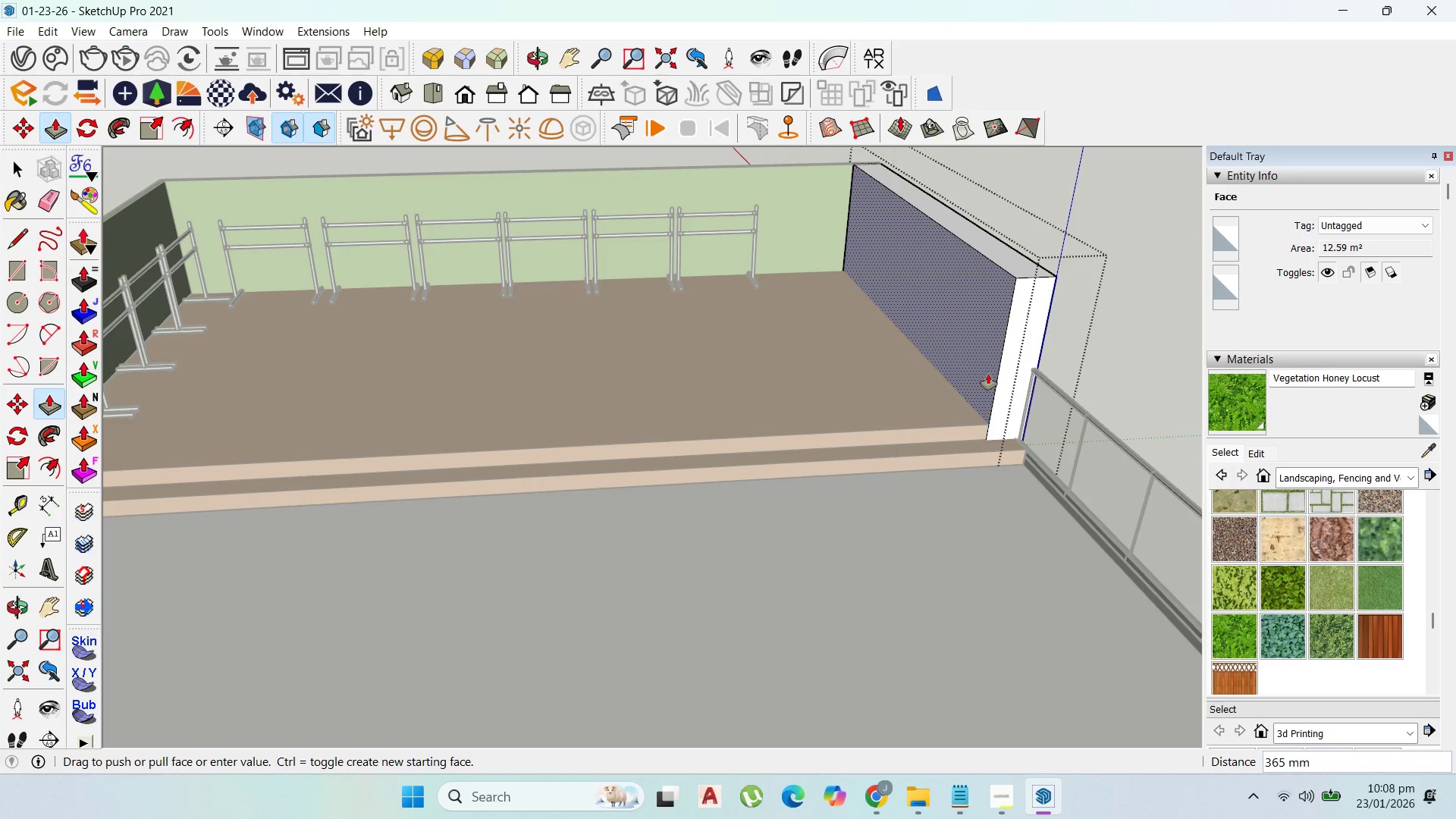 
type(500)
 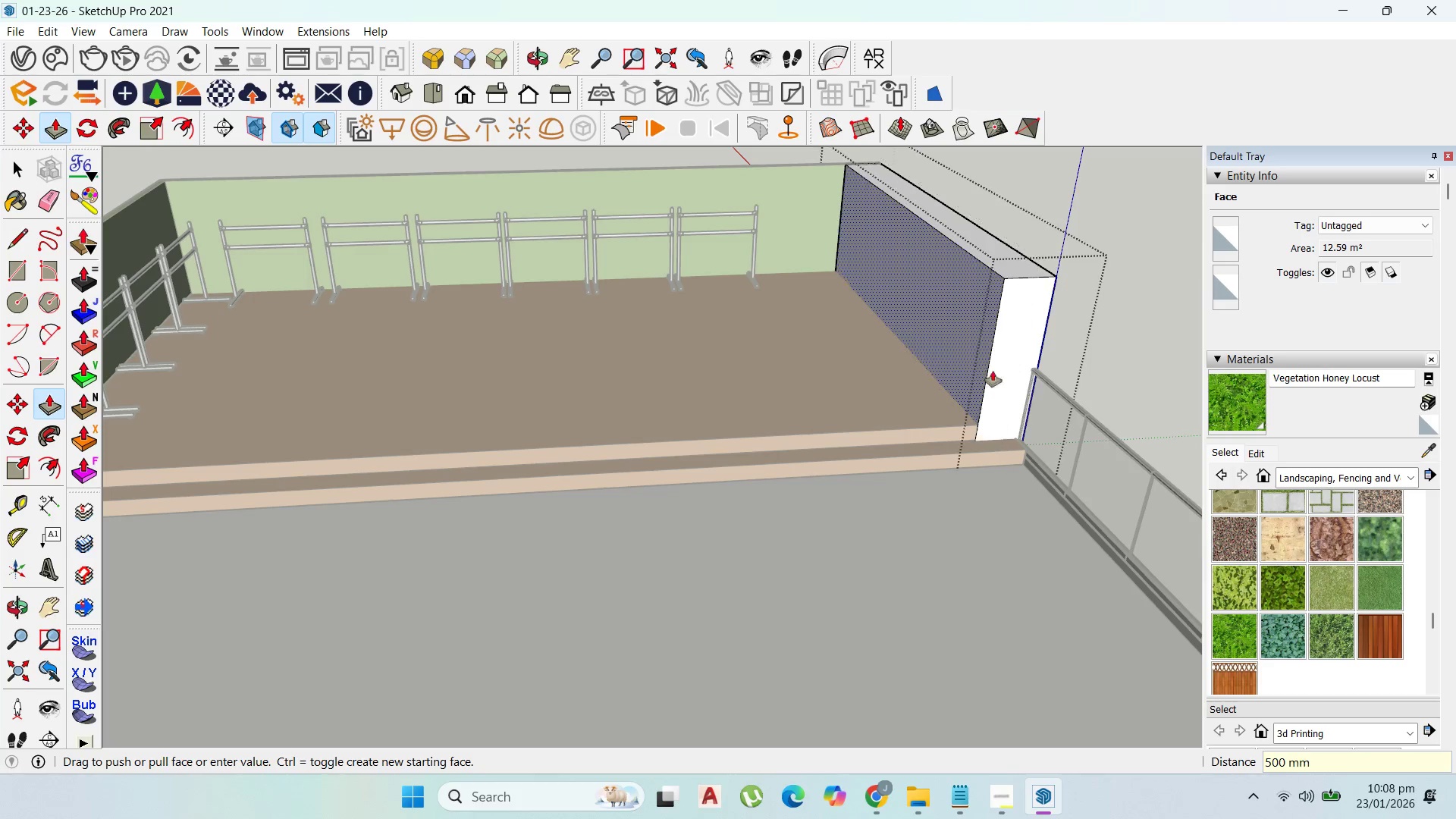 
key(Enter)